 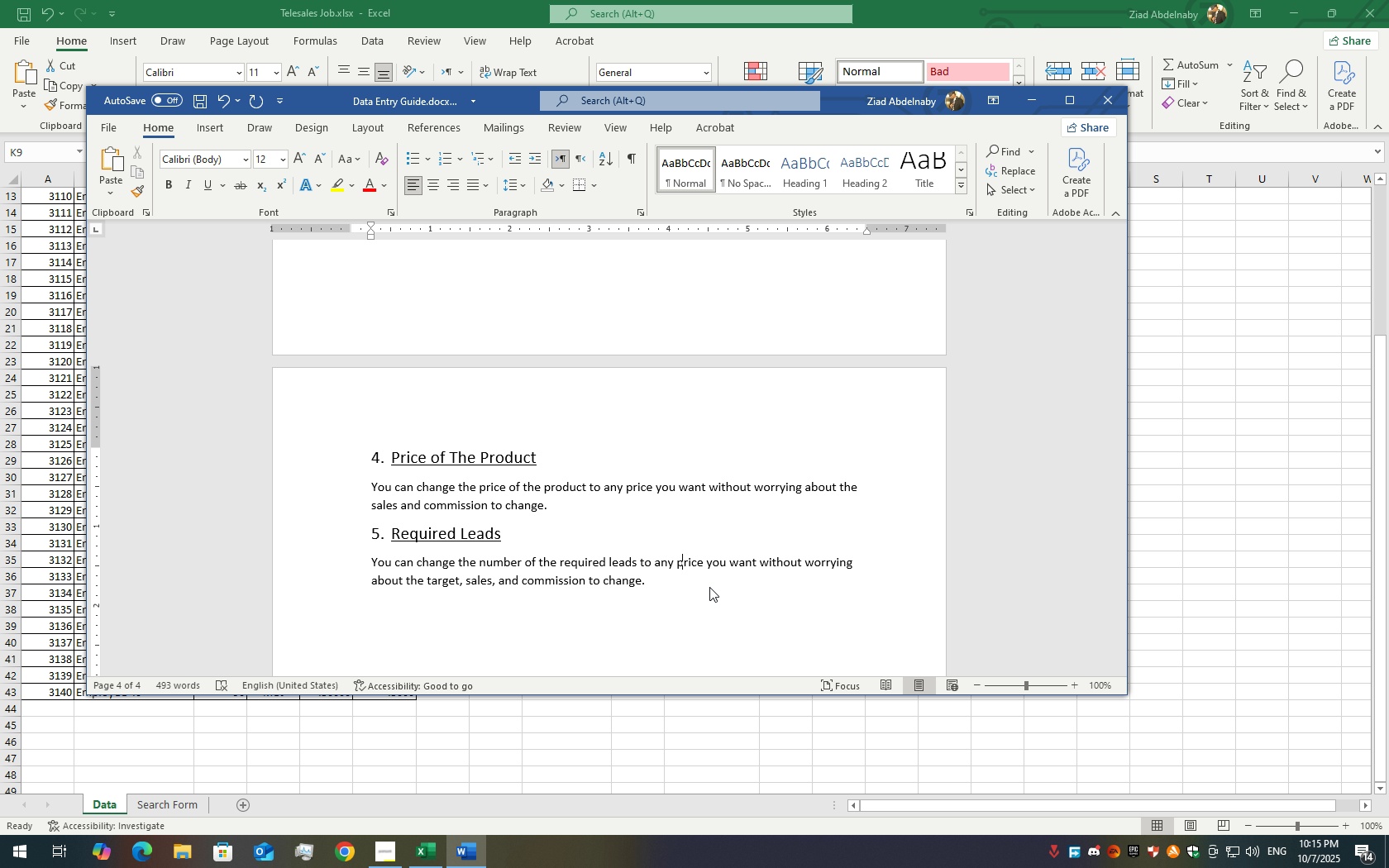 
key(ArrowRight)
 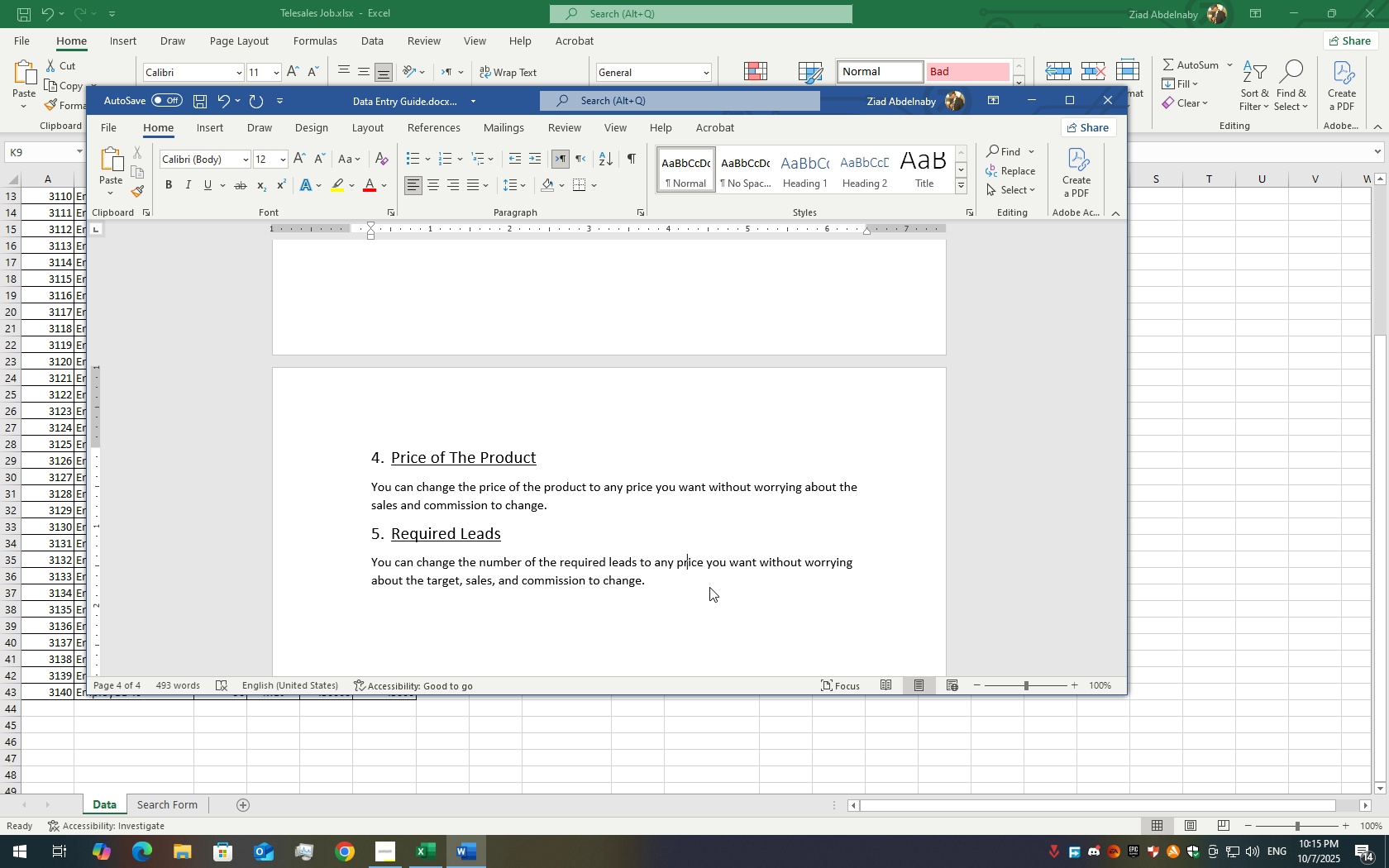 
key(ArrowRight)
 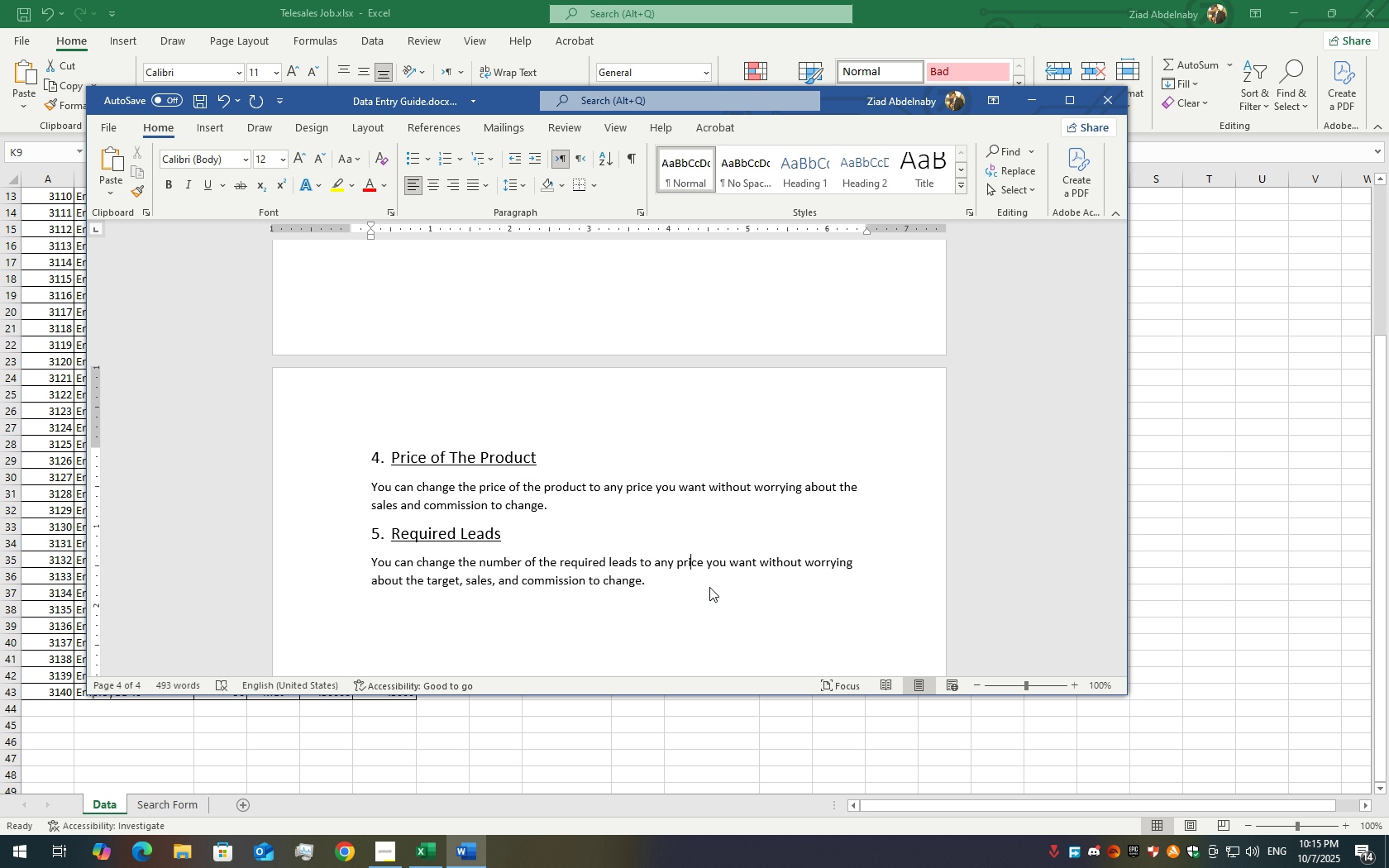 
key(ArrowRight)
 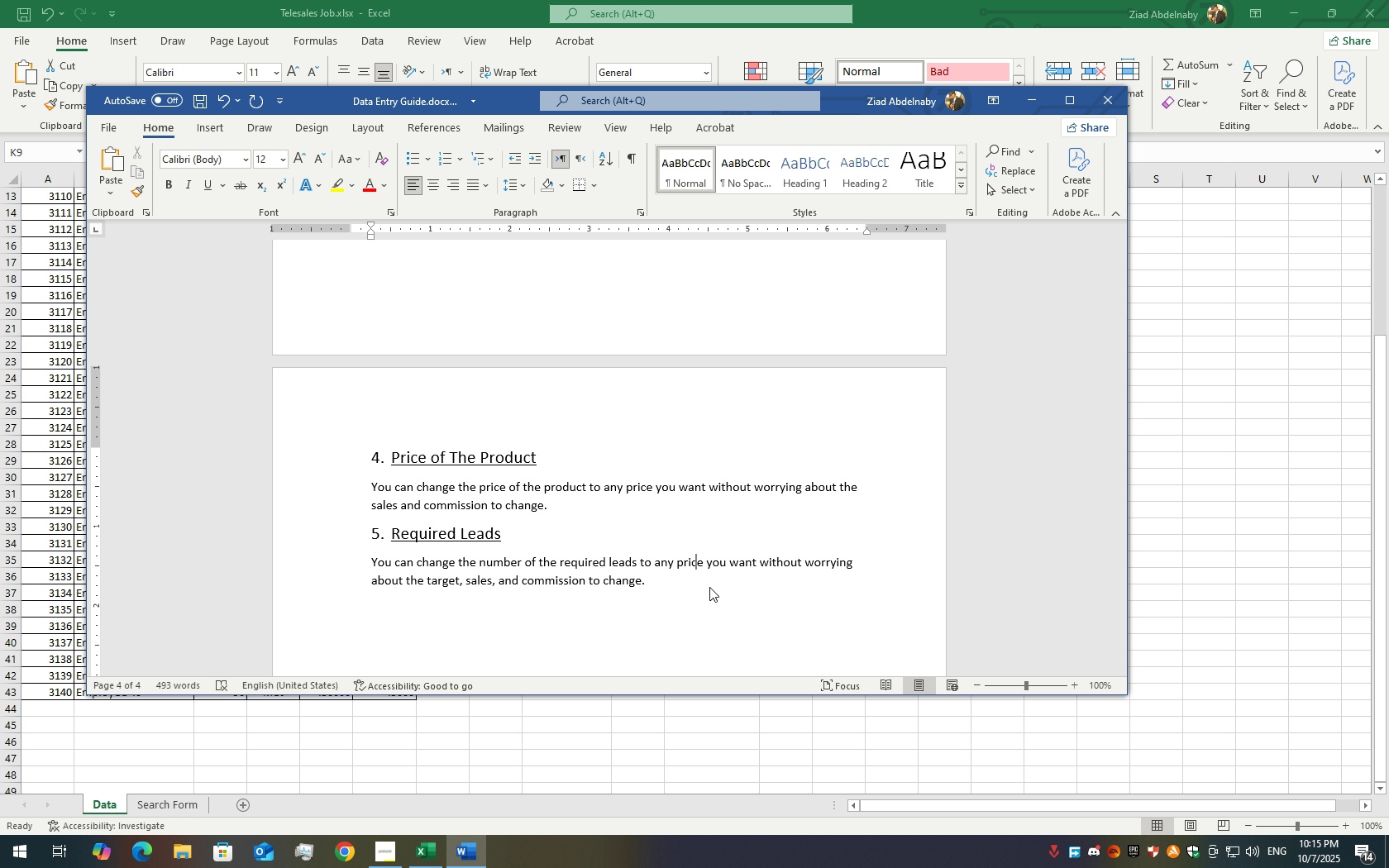 
key(ArrowRight)
 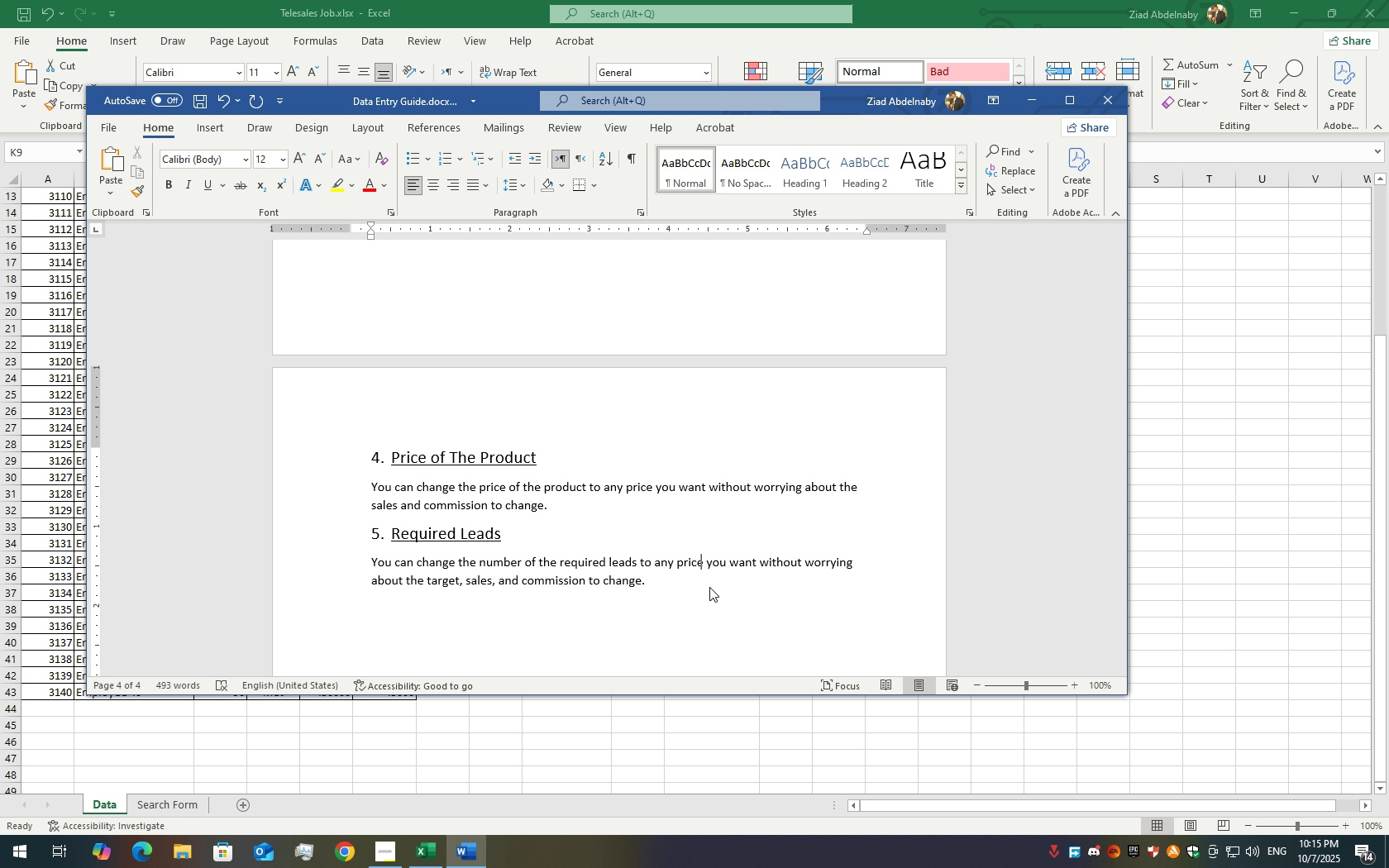 
key(ArrowRight)
 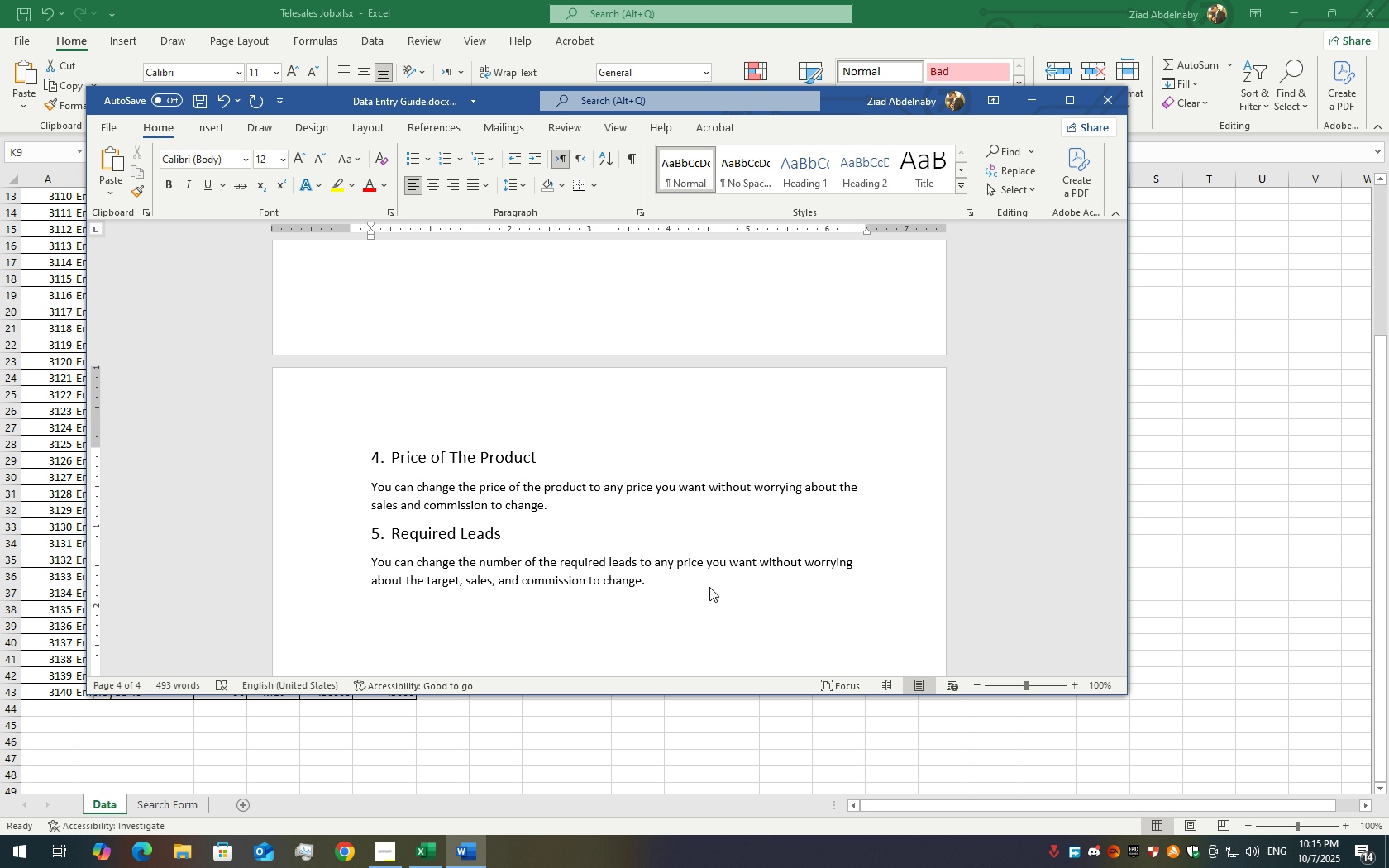 
key(Backspace)
key(Backspace)
key(Backspace)
key(Backspace)
key(Backspace)
type(number)